 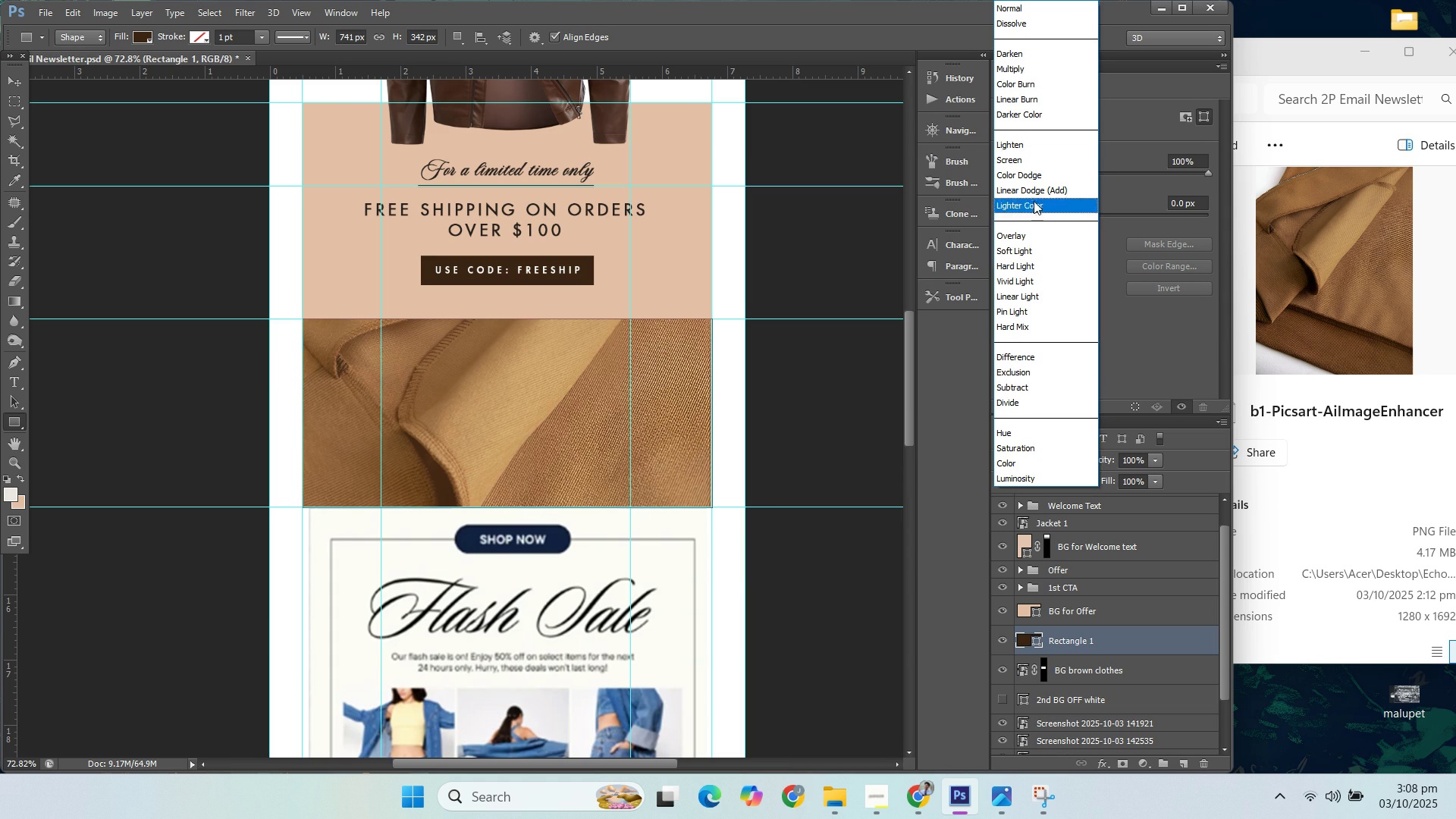 
left_click([1016, 69])
 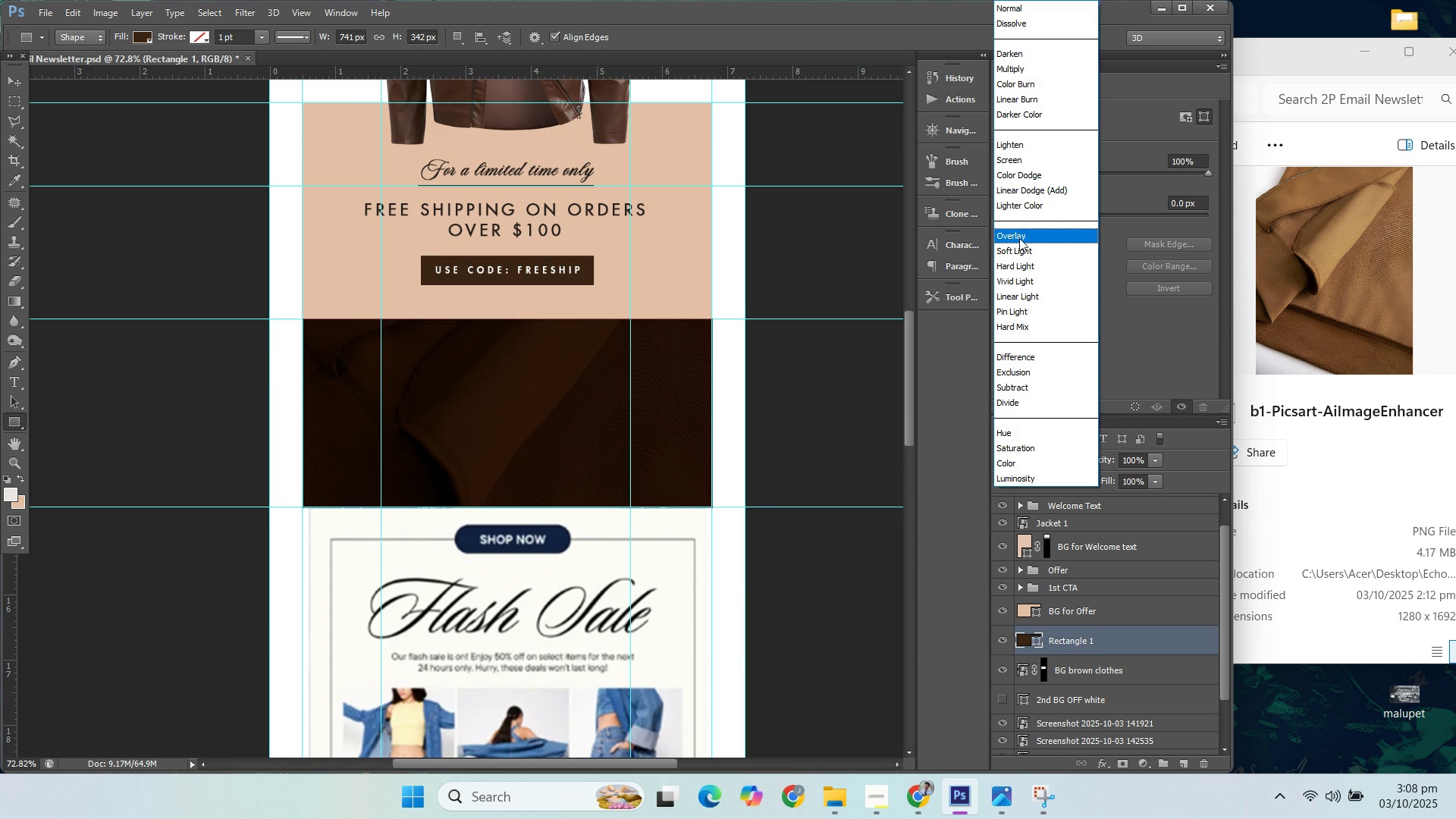 
left_click([1019, 239])
 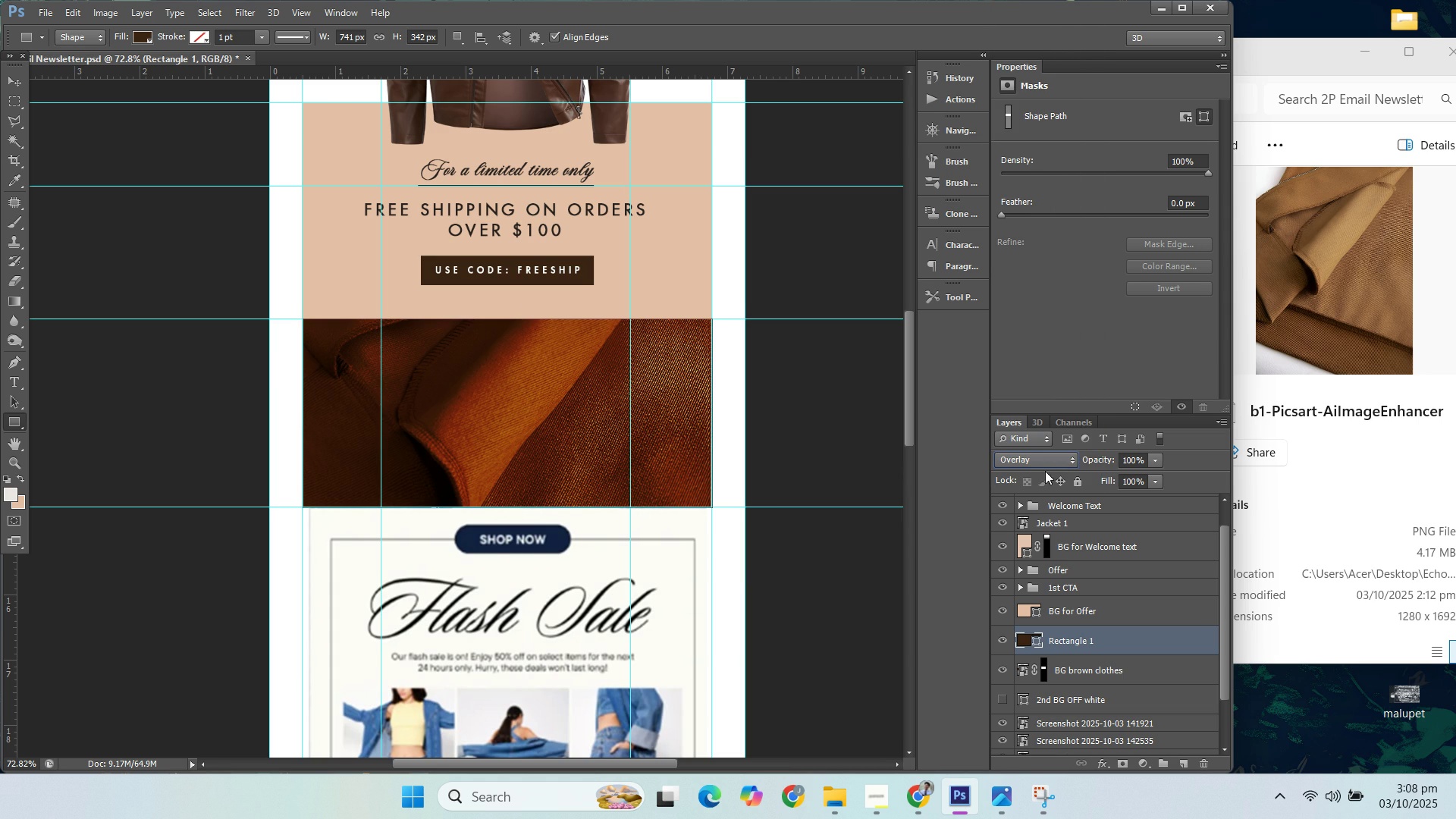 
left_click([1044, 461])
 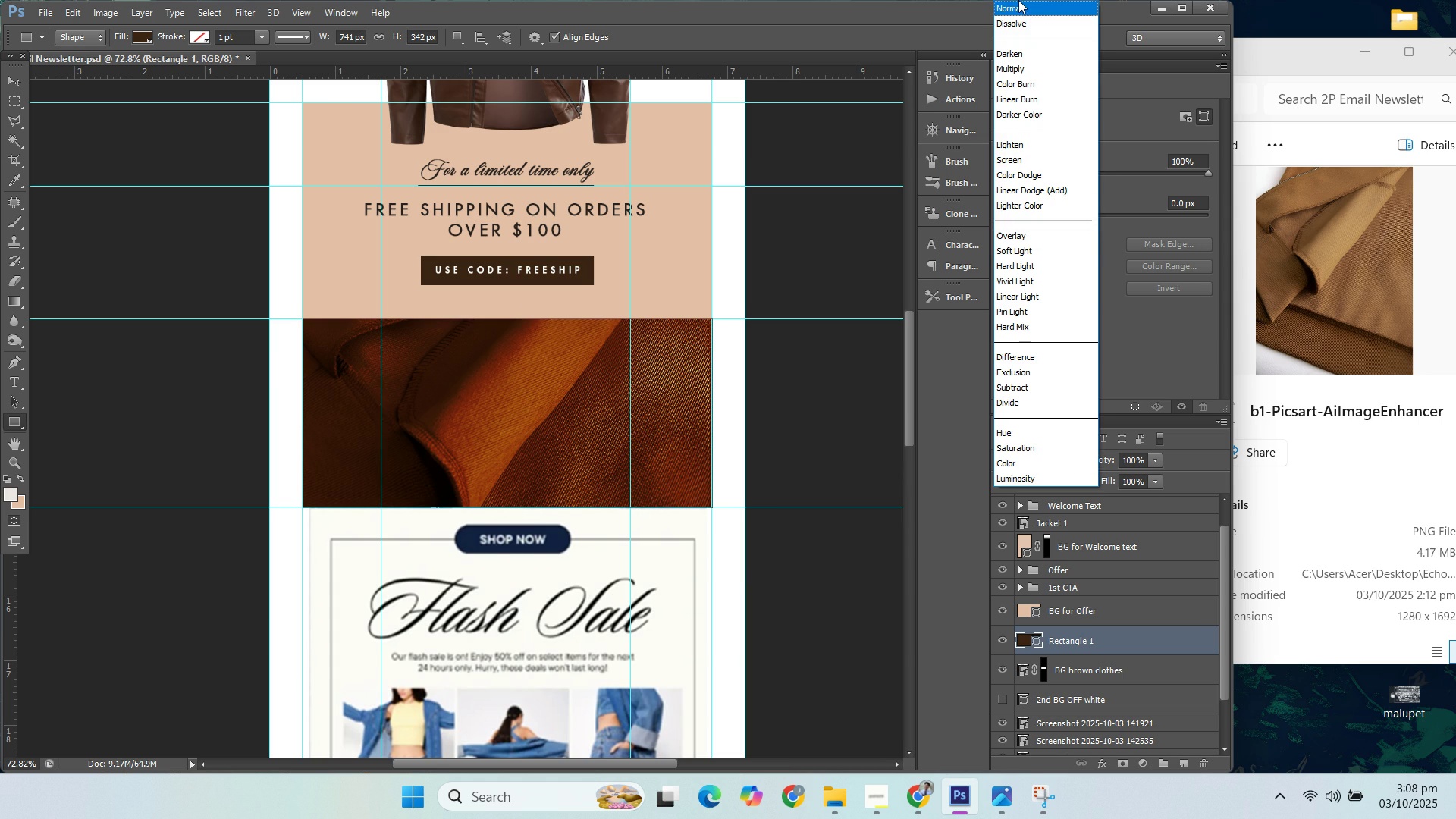 
left_click([1018, 2])
 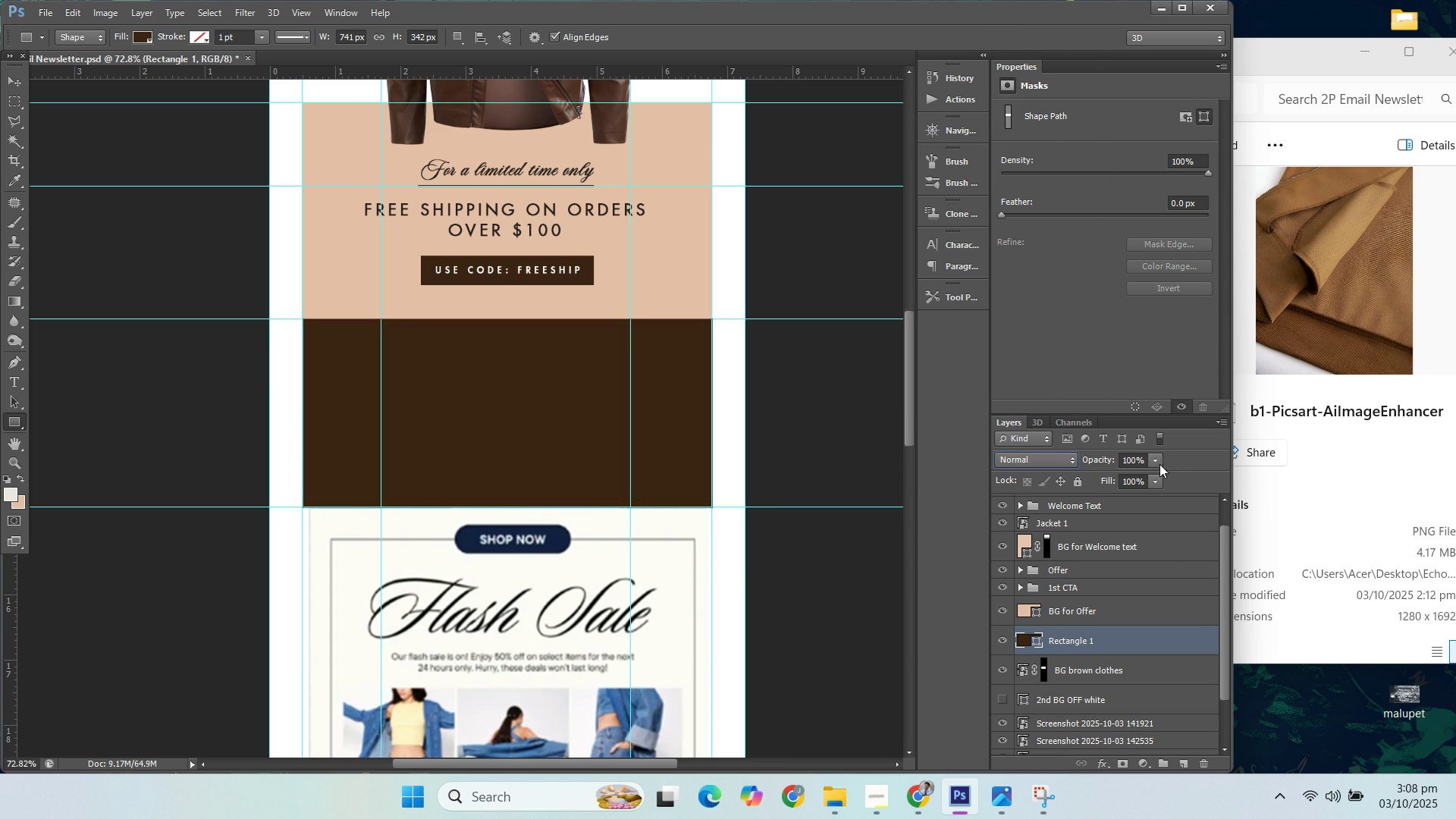 
left_click([1159, 464])